 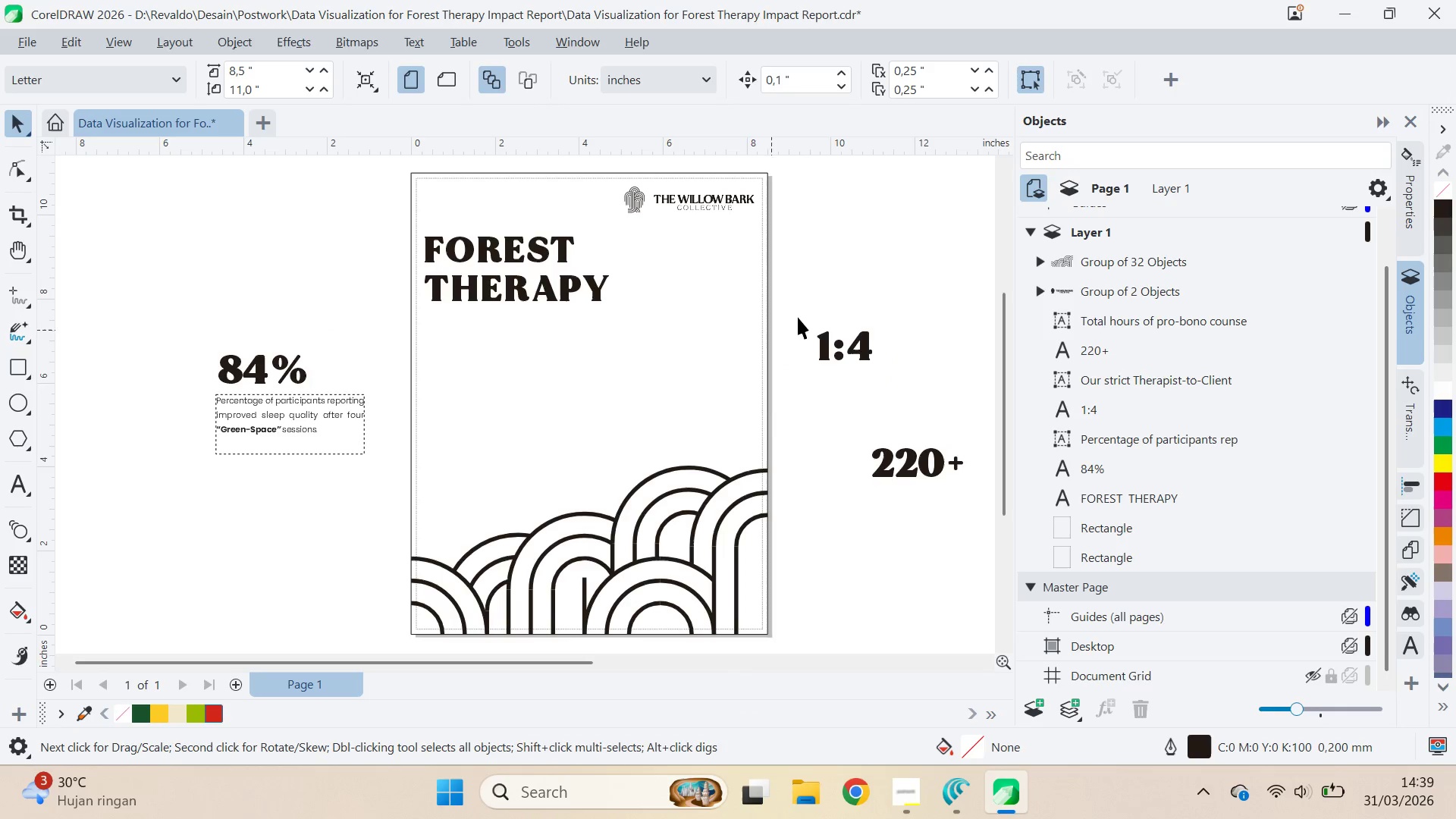 
left_click_drag(start_coordinate=[817, 269], to_coordinate=[731, 310])
 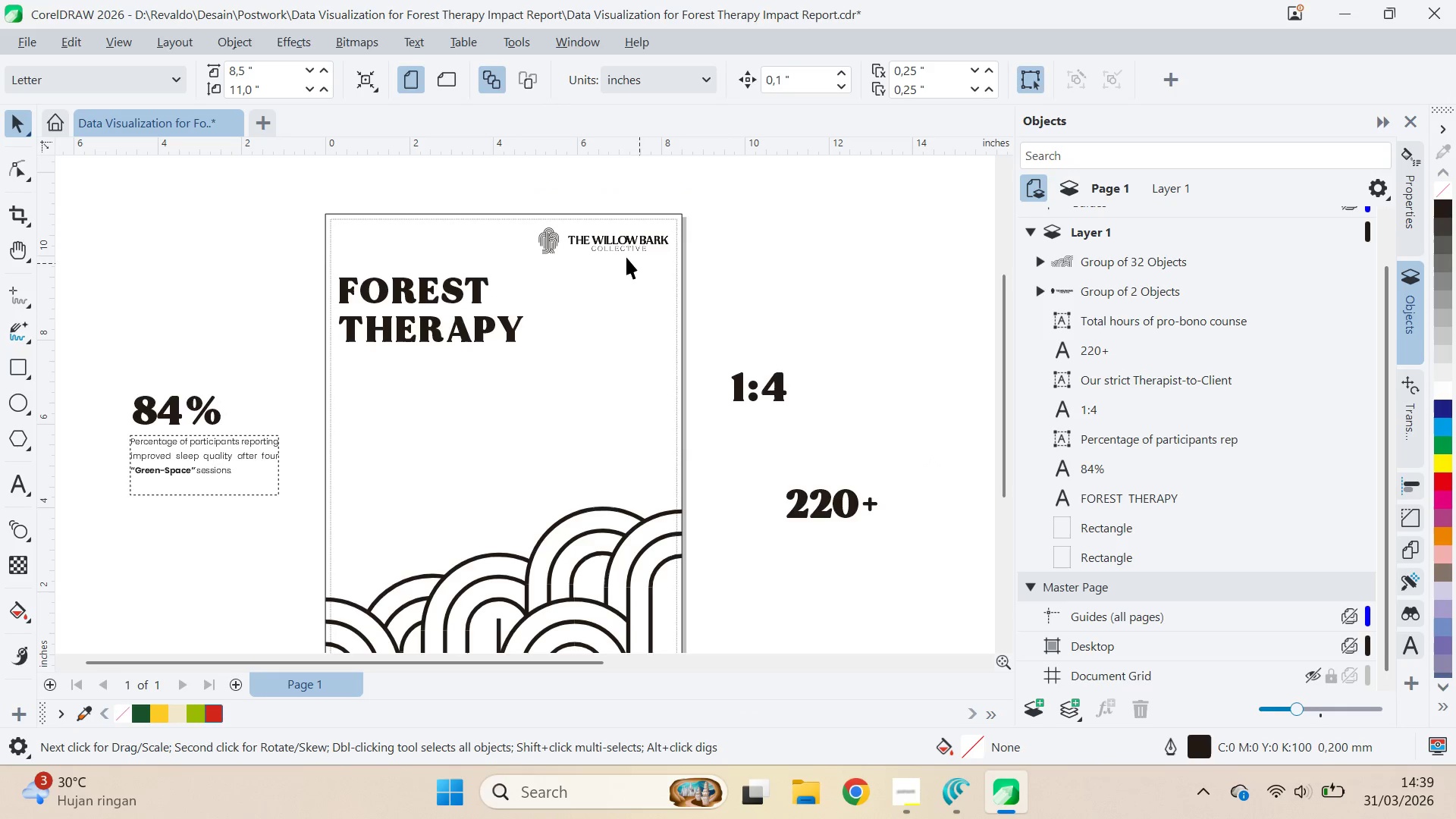 
left_click([624, 251])
 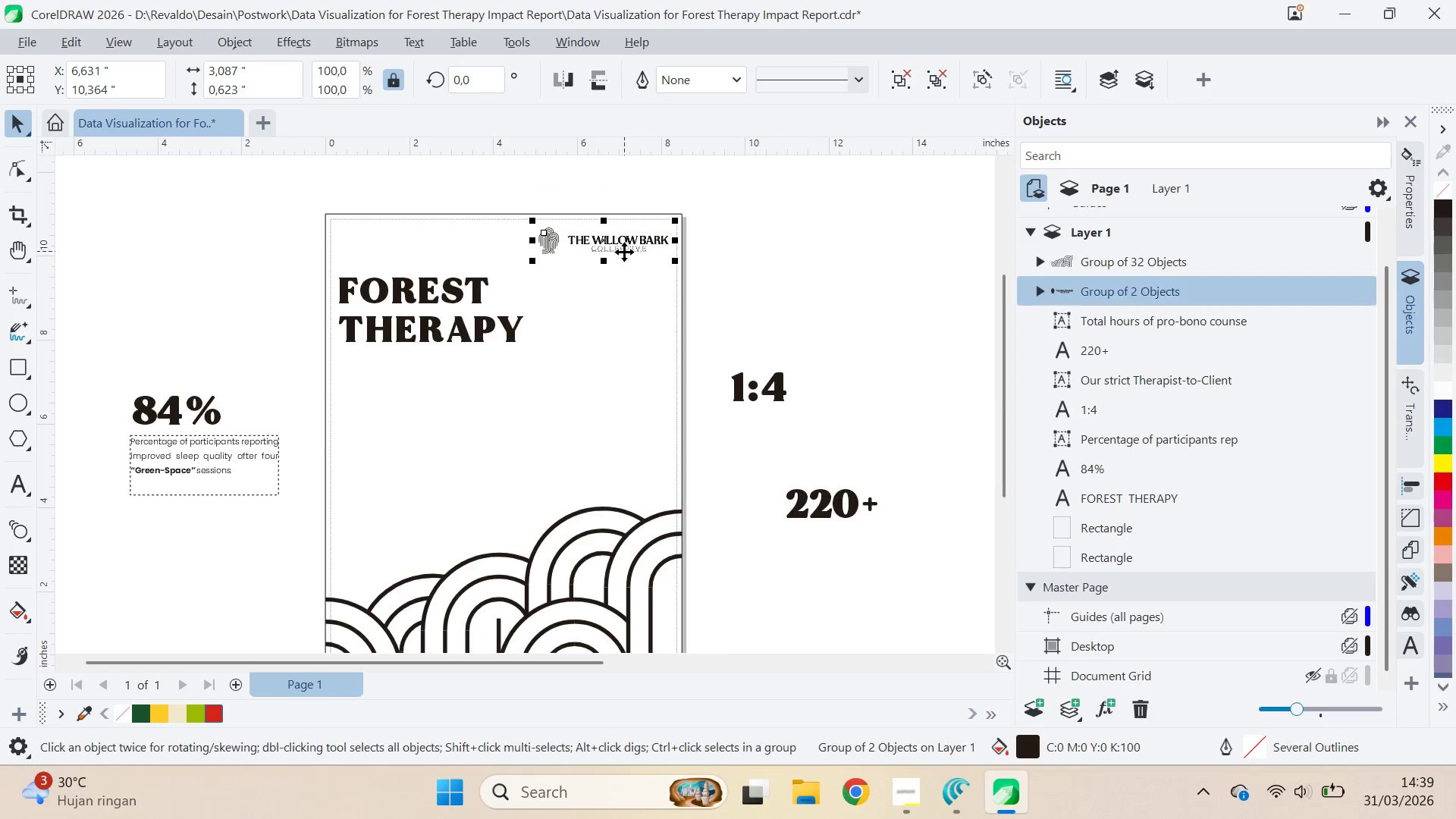 
double_click([601, 296])
 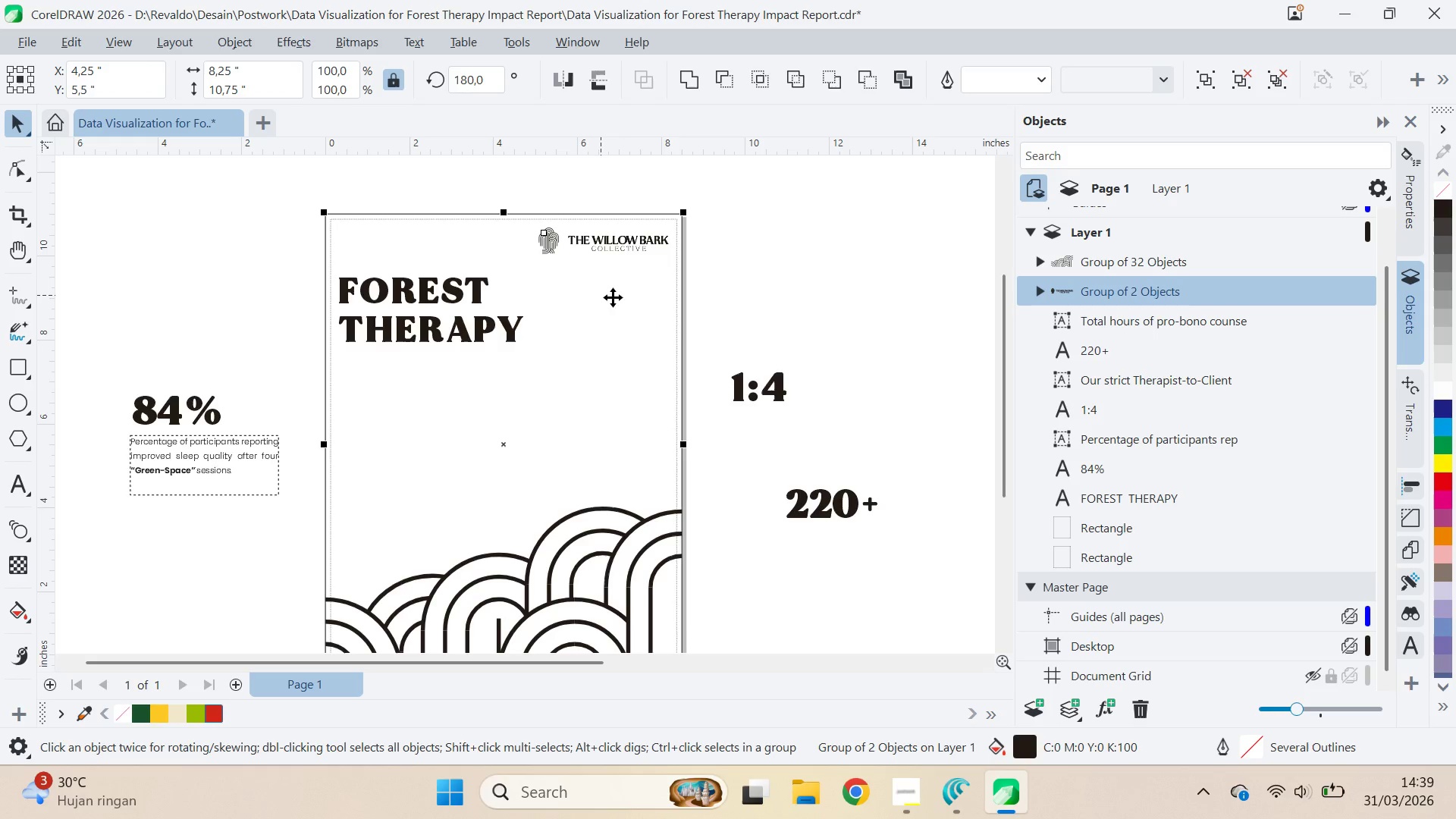 
key(Shift+C)
 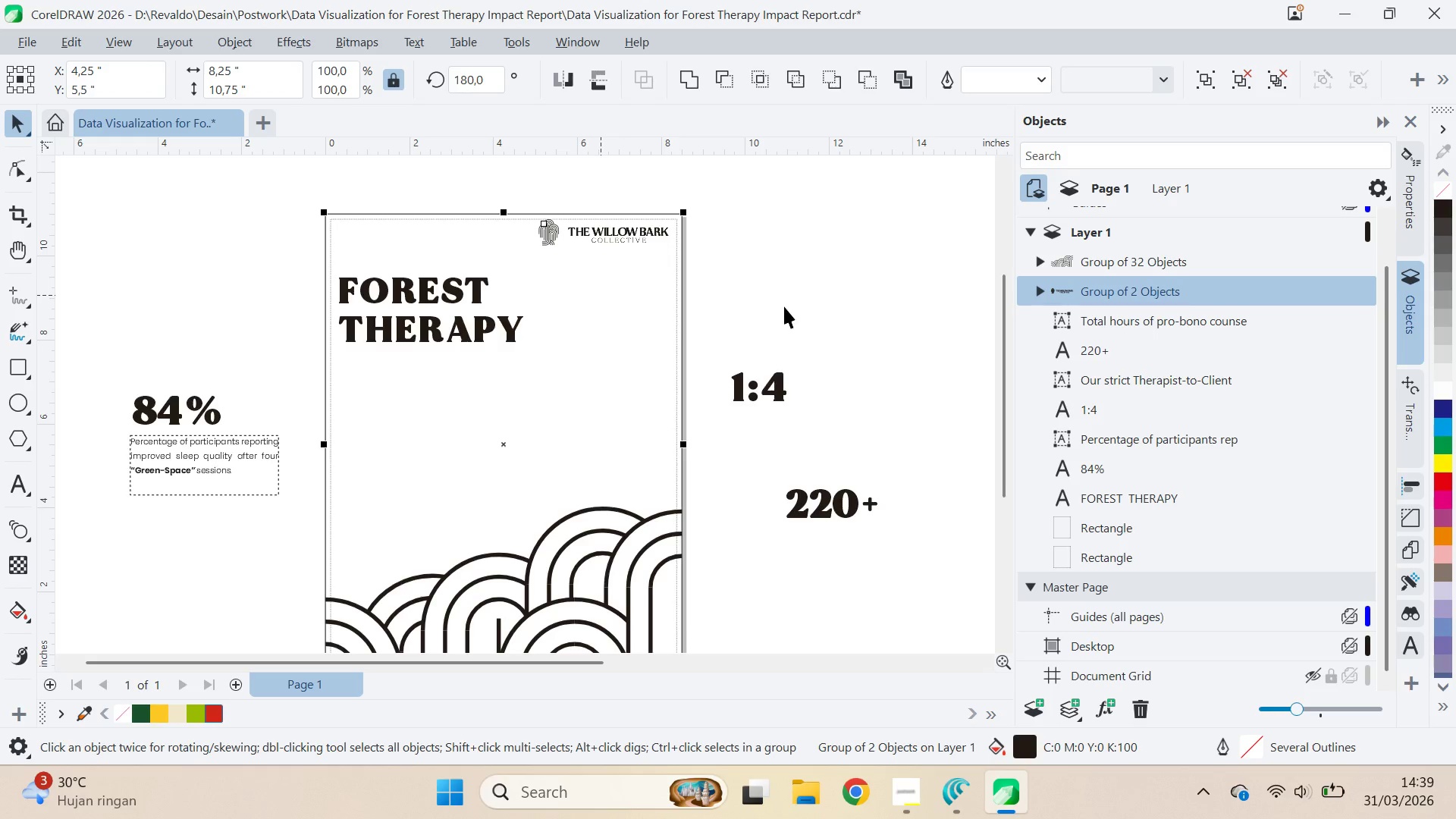 
triple_click([787, 306])
 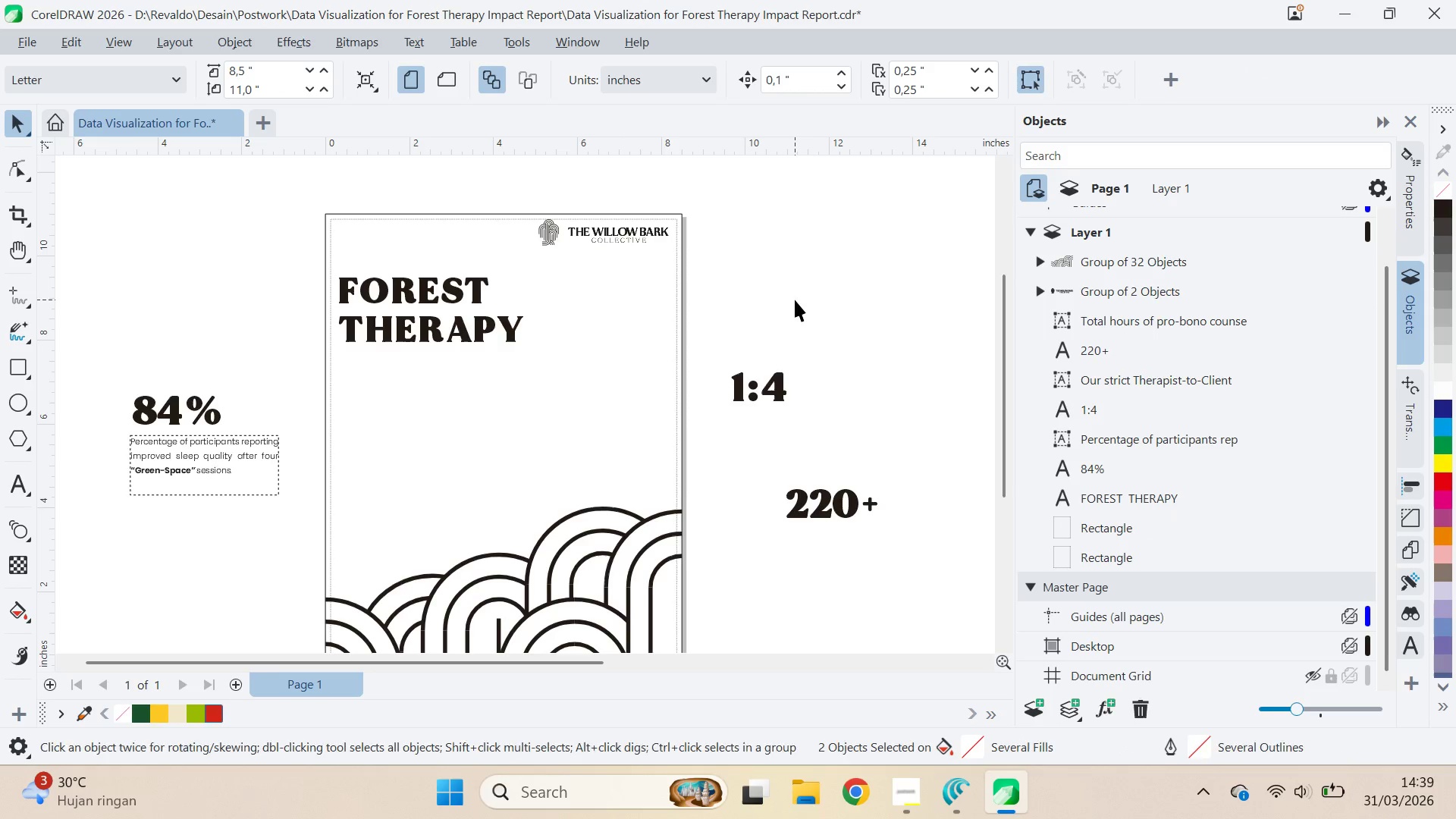 
key(Control+Z)
 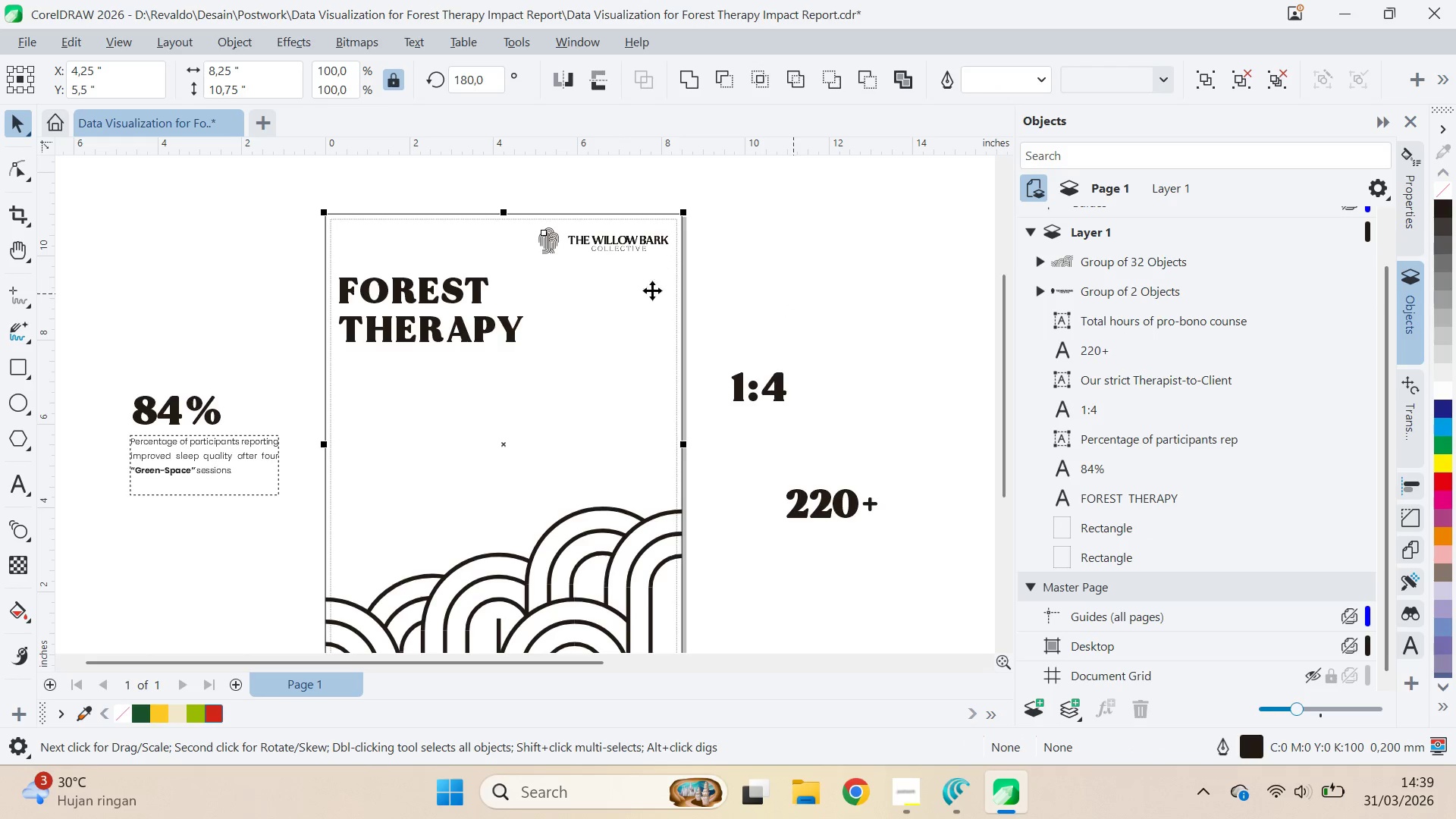 
key(Shift+ShiftLeft)
 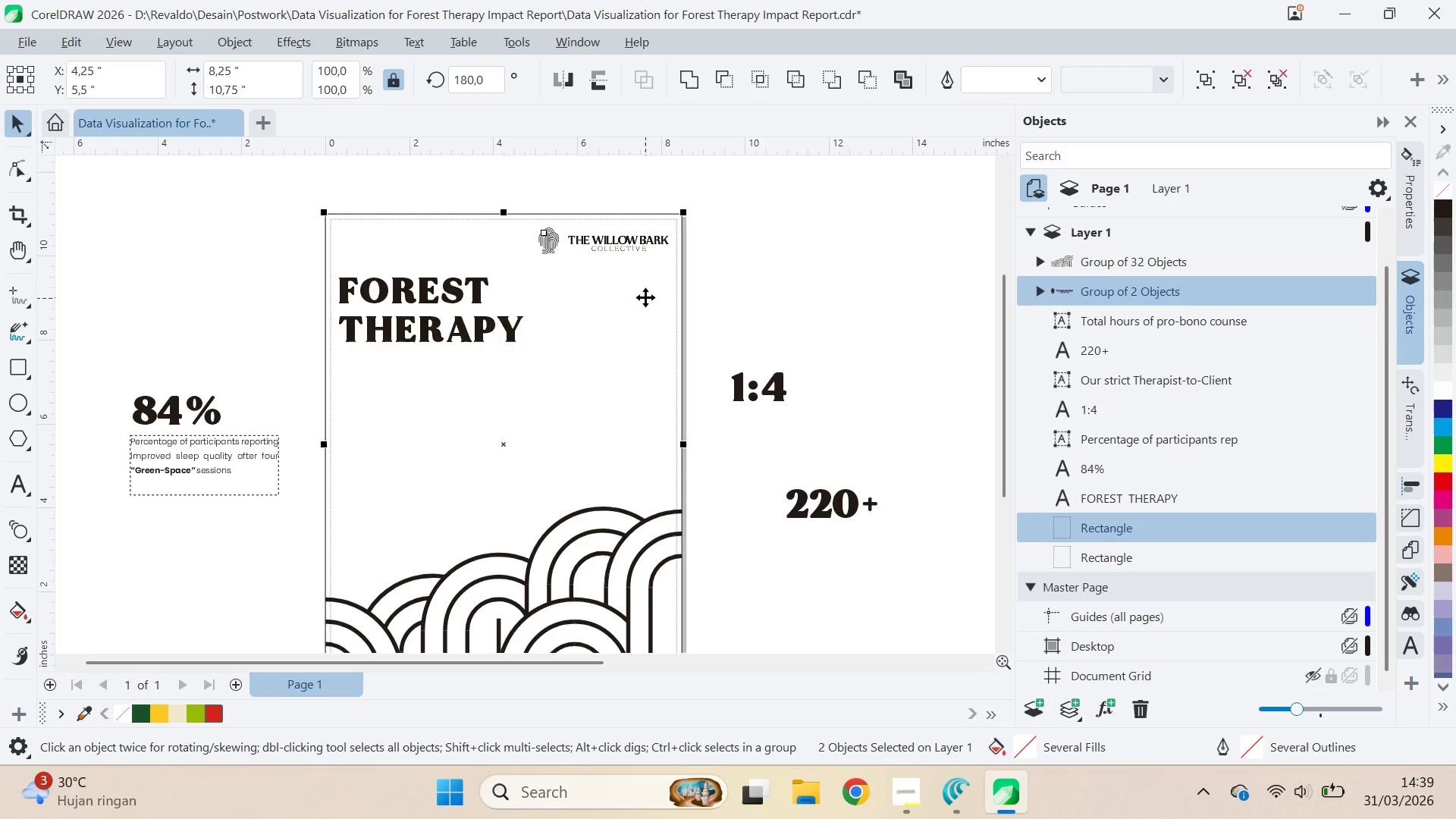 
key(C)
 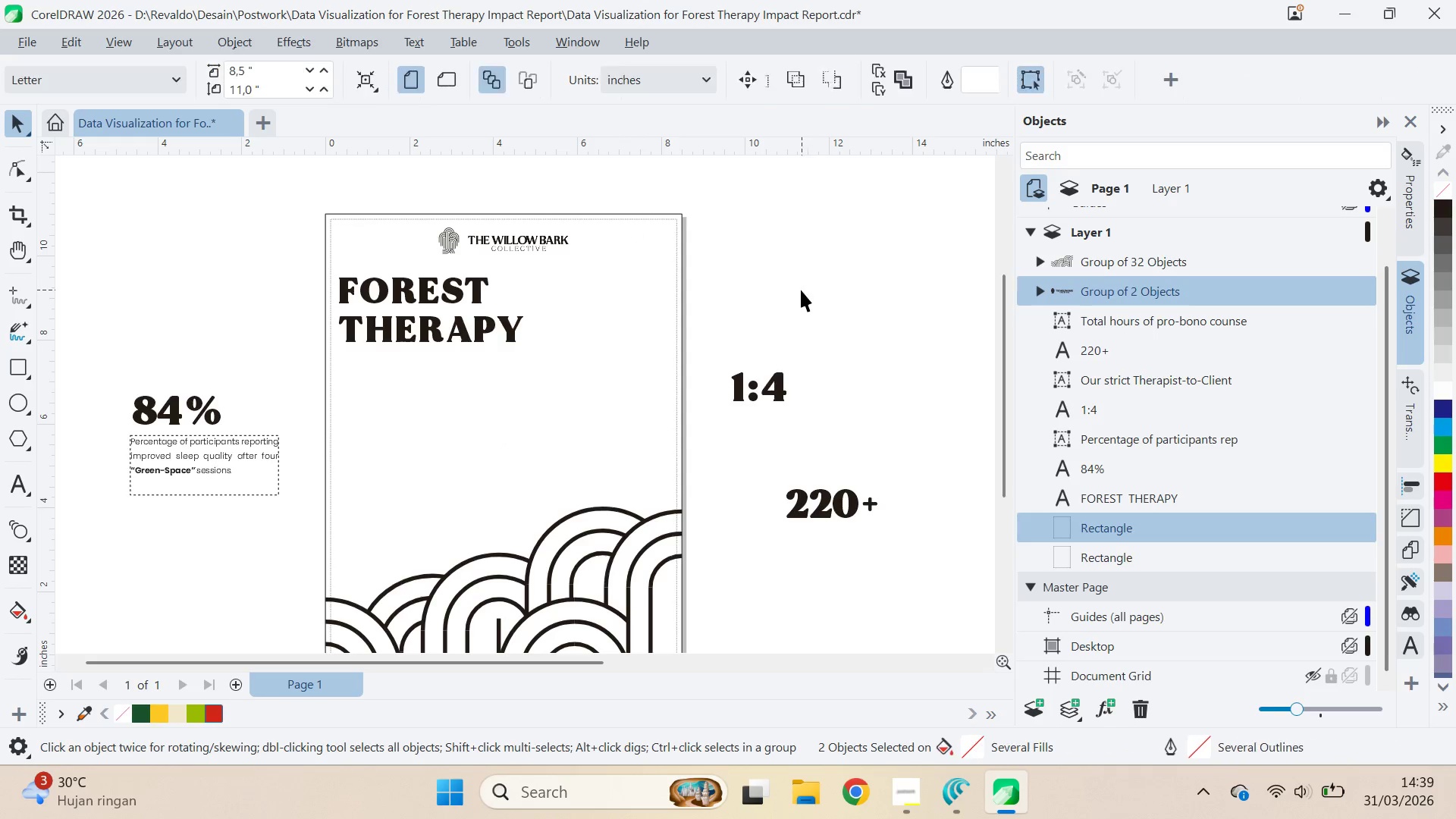 
key(Q)
 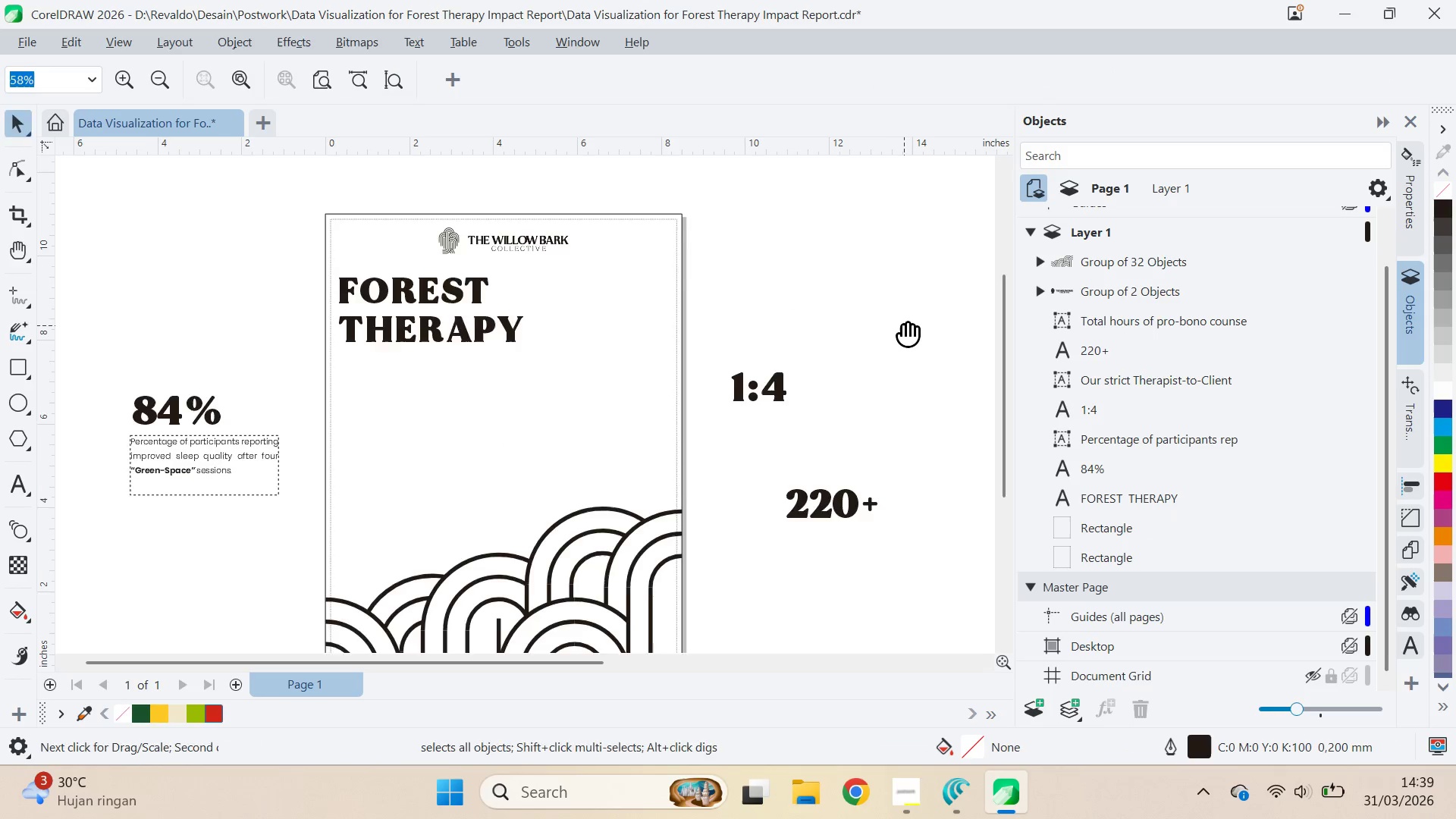 
left_click_drag(start_coordinate=[904, 326], to_coordinate=[802, 257])
 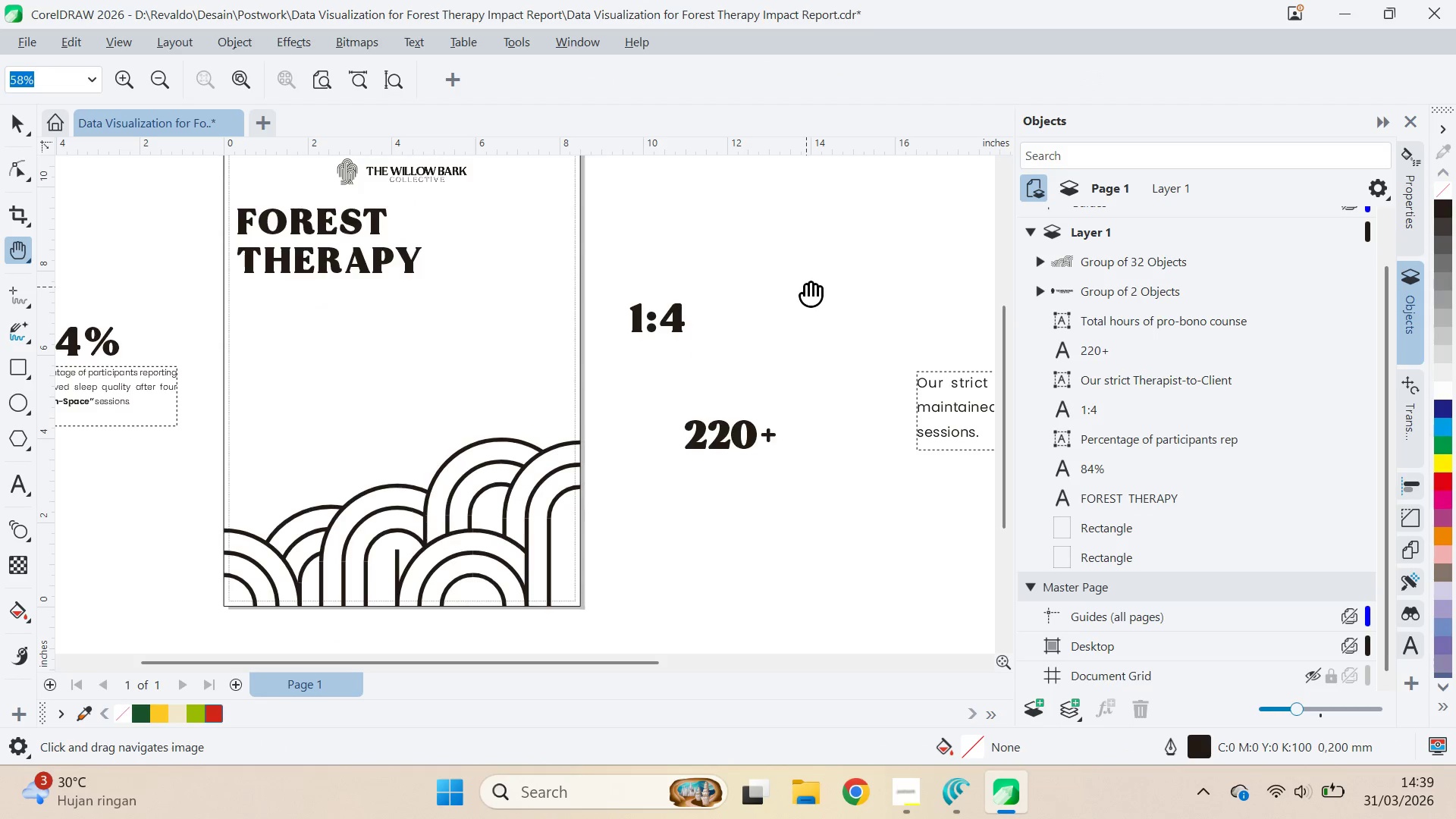 
key(Control+S)
 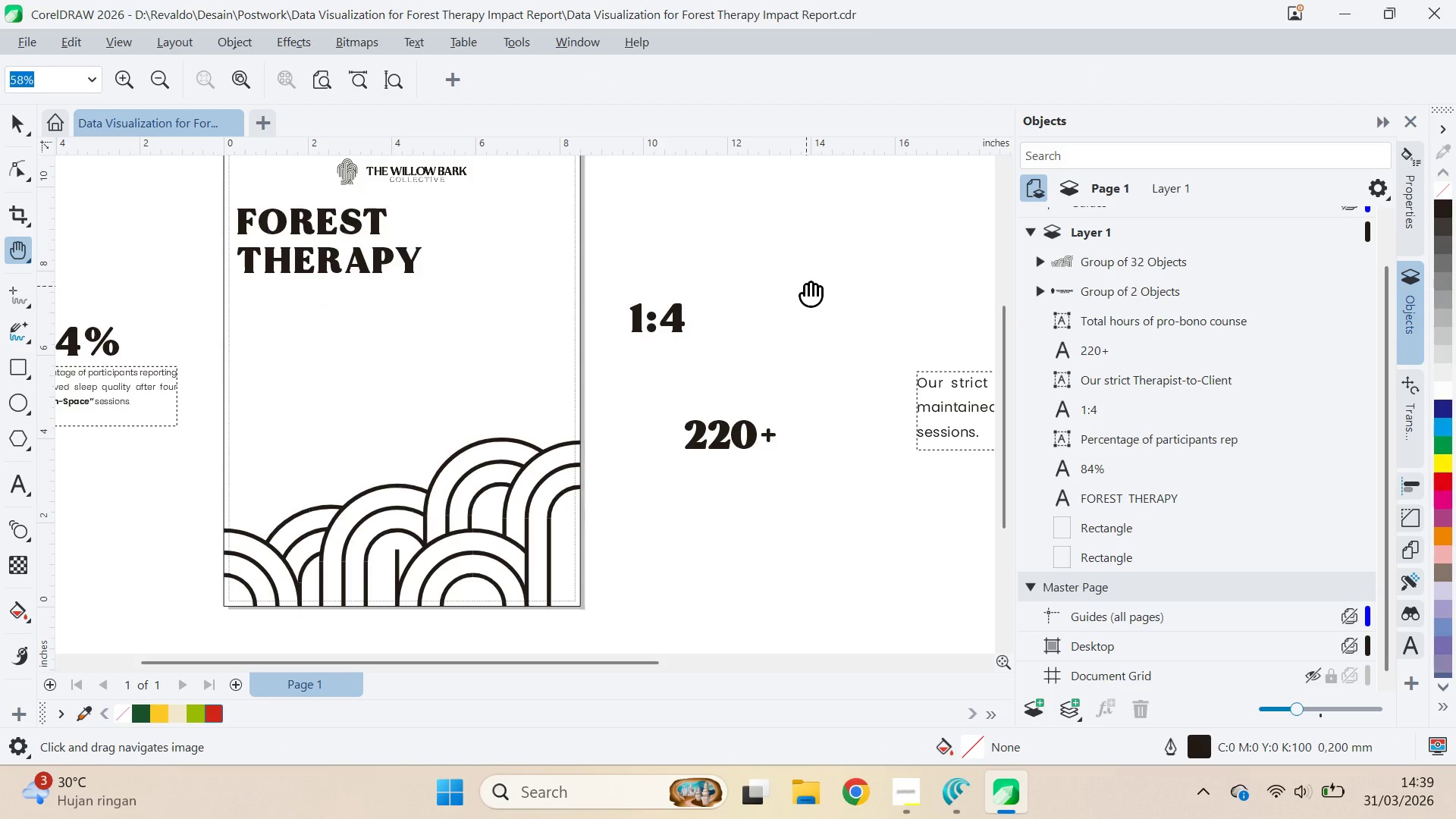 
left_click_drag(start_coordinate=[806, 286], to_coordinate=[557, 280])
 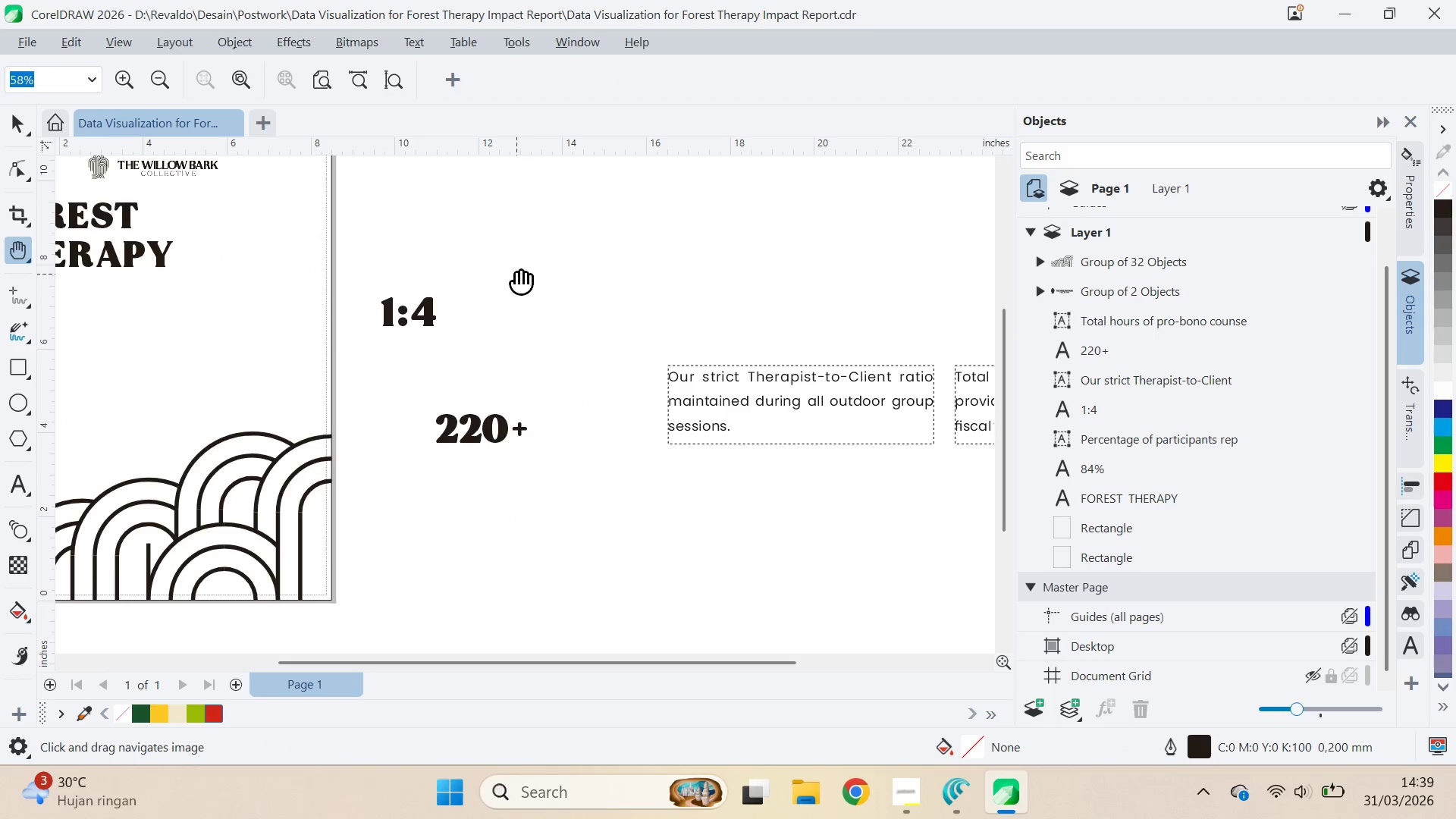 
left_click([516, 274])
 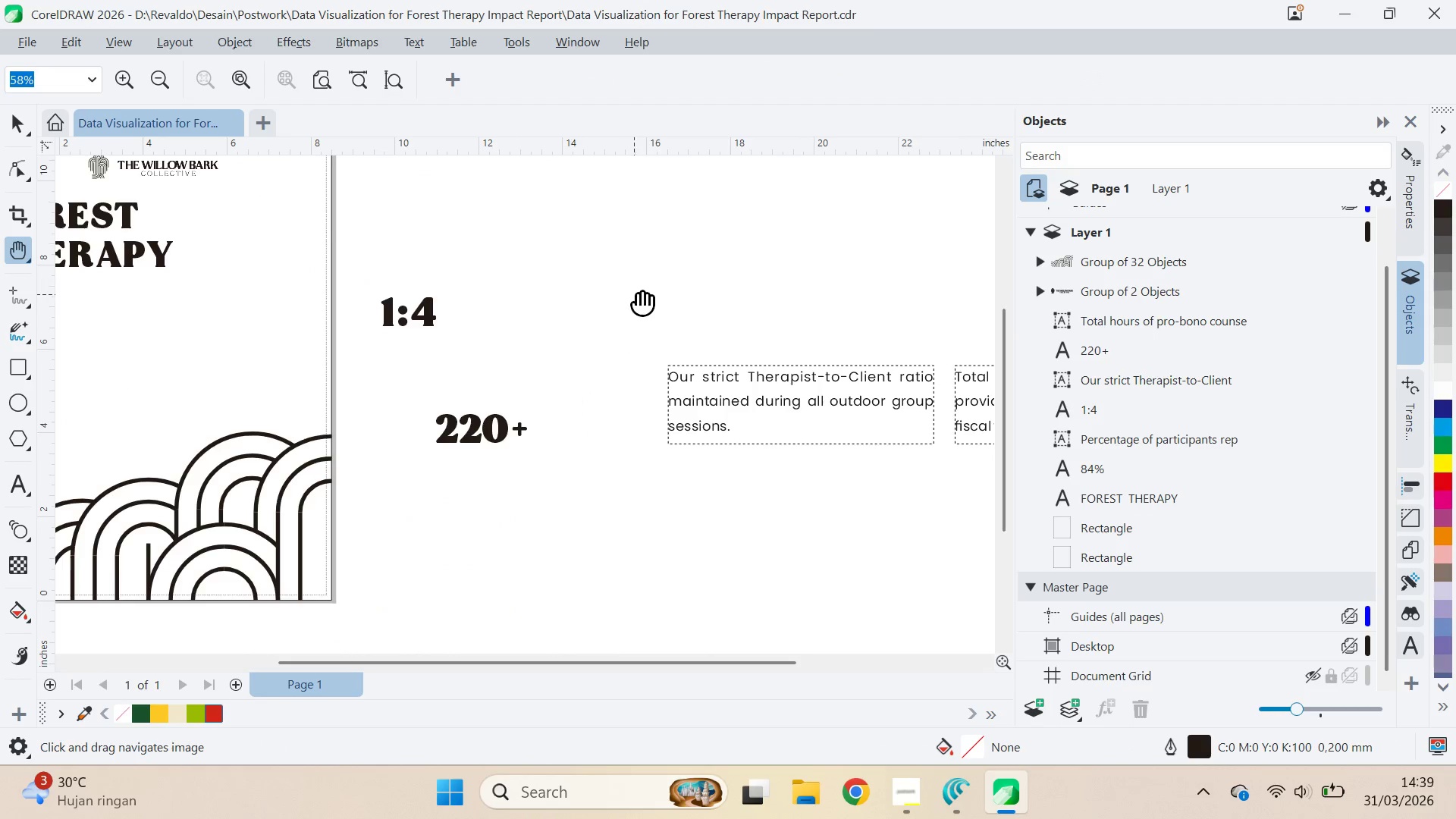 
left_click_drag(start_coordinate=[638, 295], to_coordinate=[573, 293])
 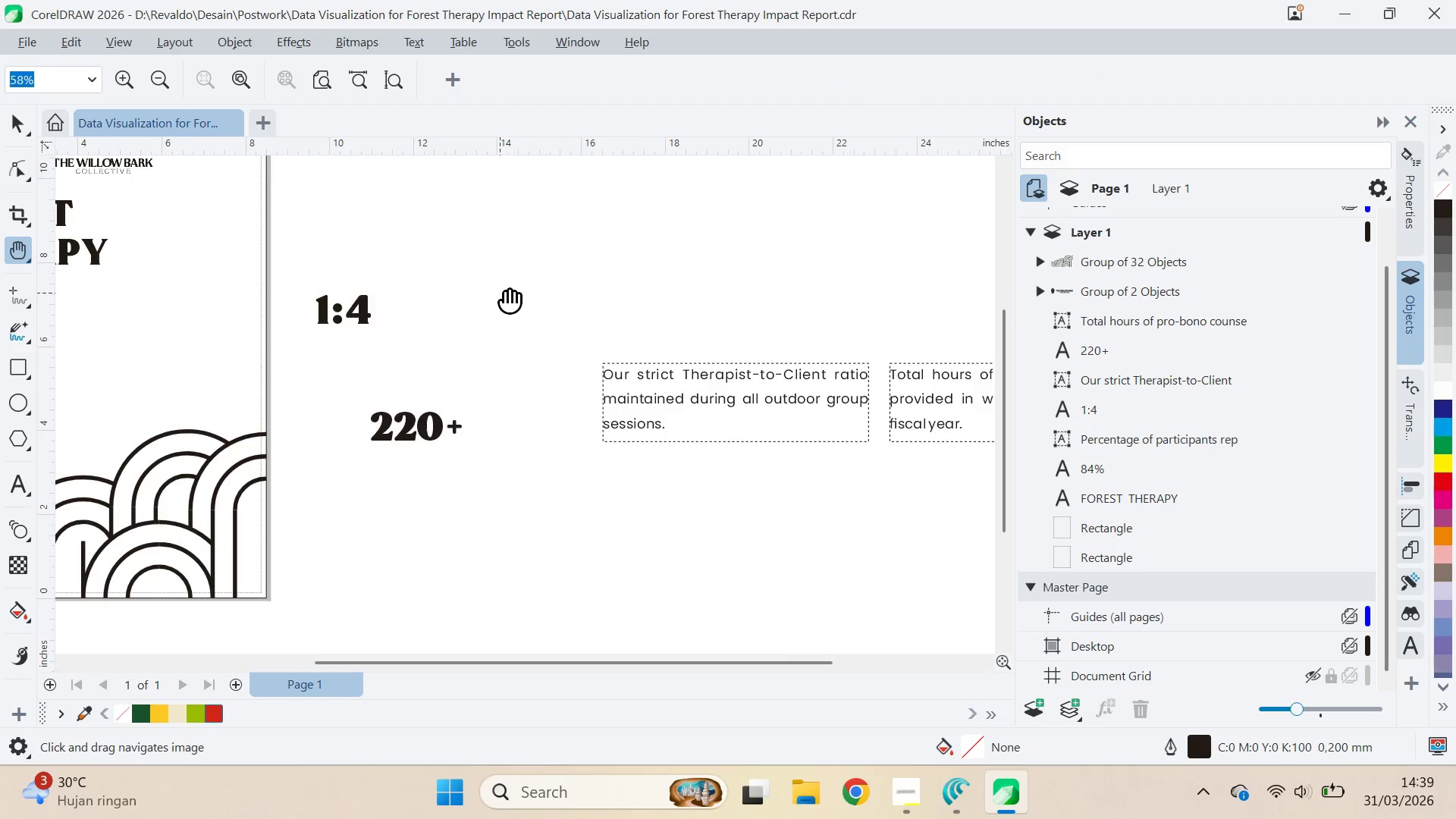 
left_click_drag(start_coordinate=[500, 293], to_coordinate=[824, 283])
 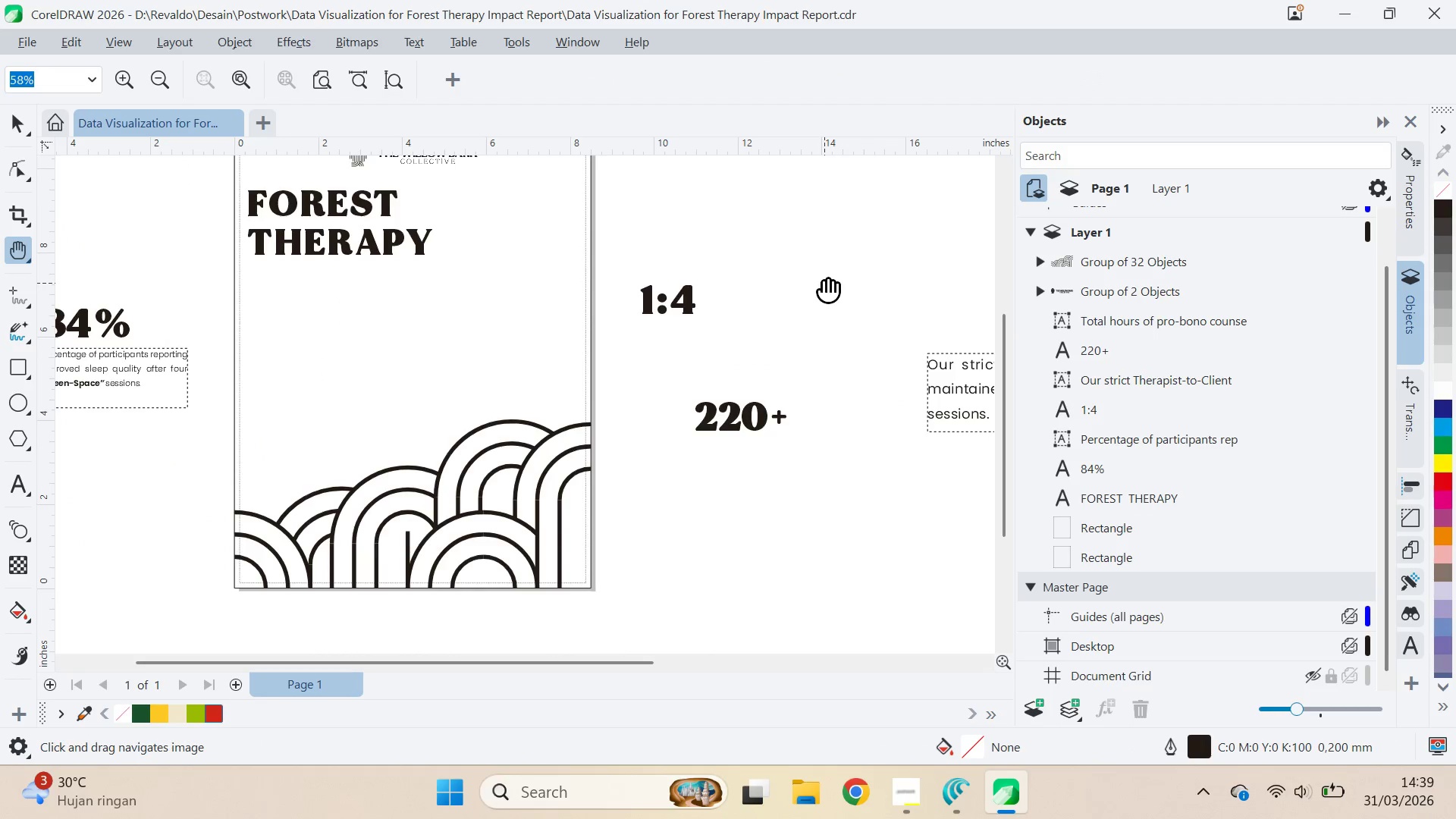 
key(Alt+AltLeft)
 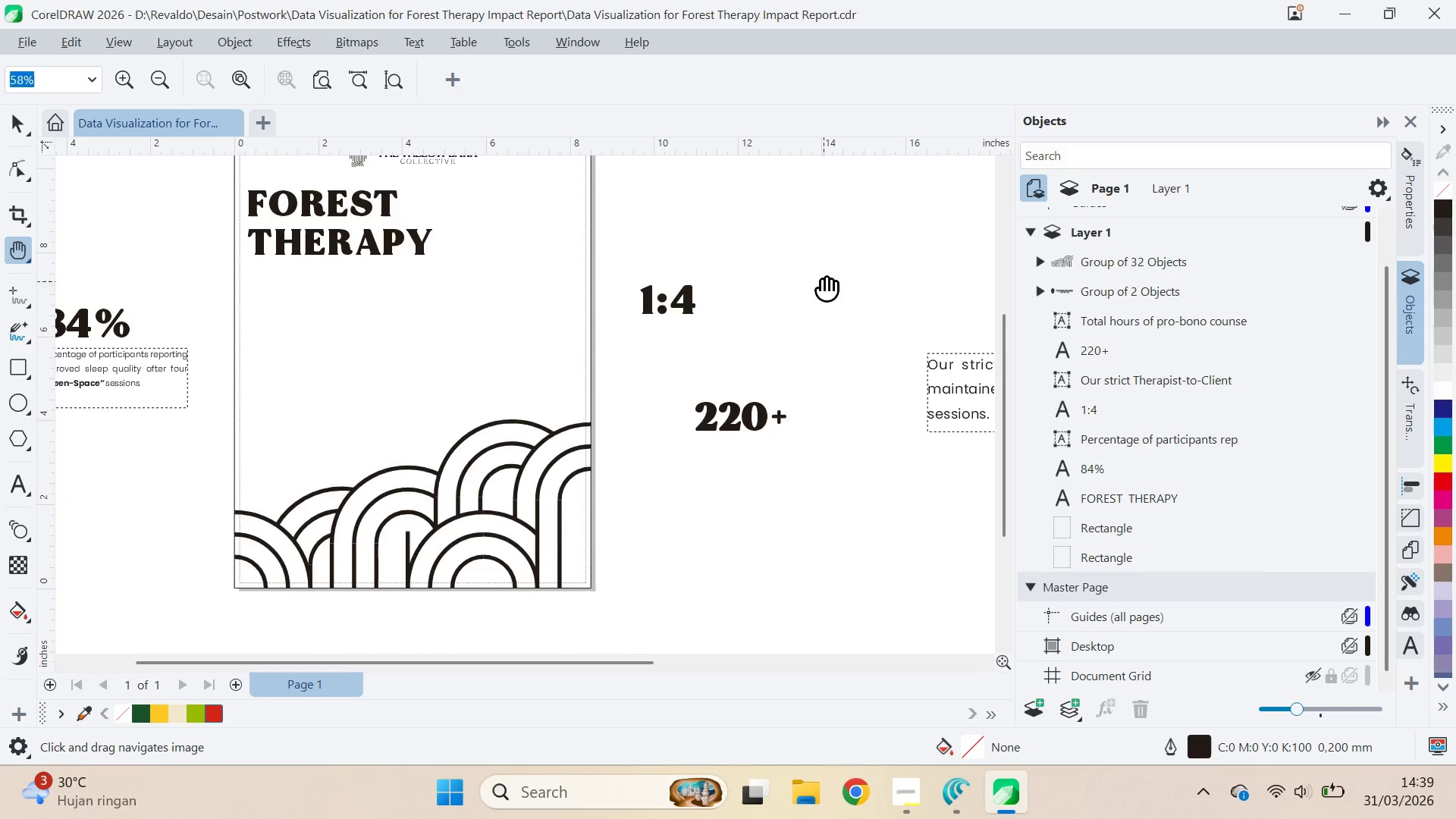 
key(Alt+Tab)